 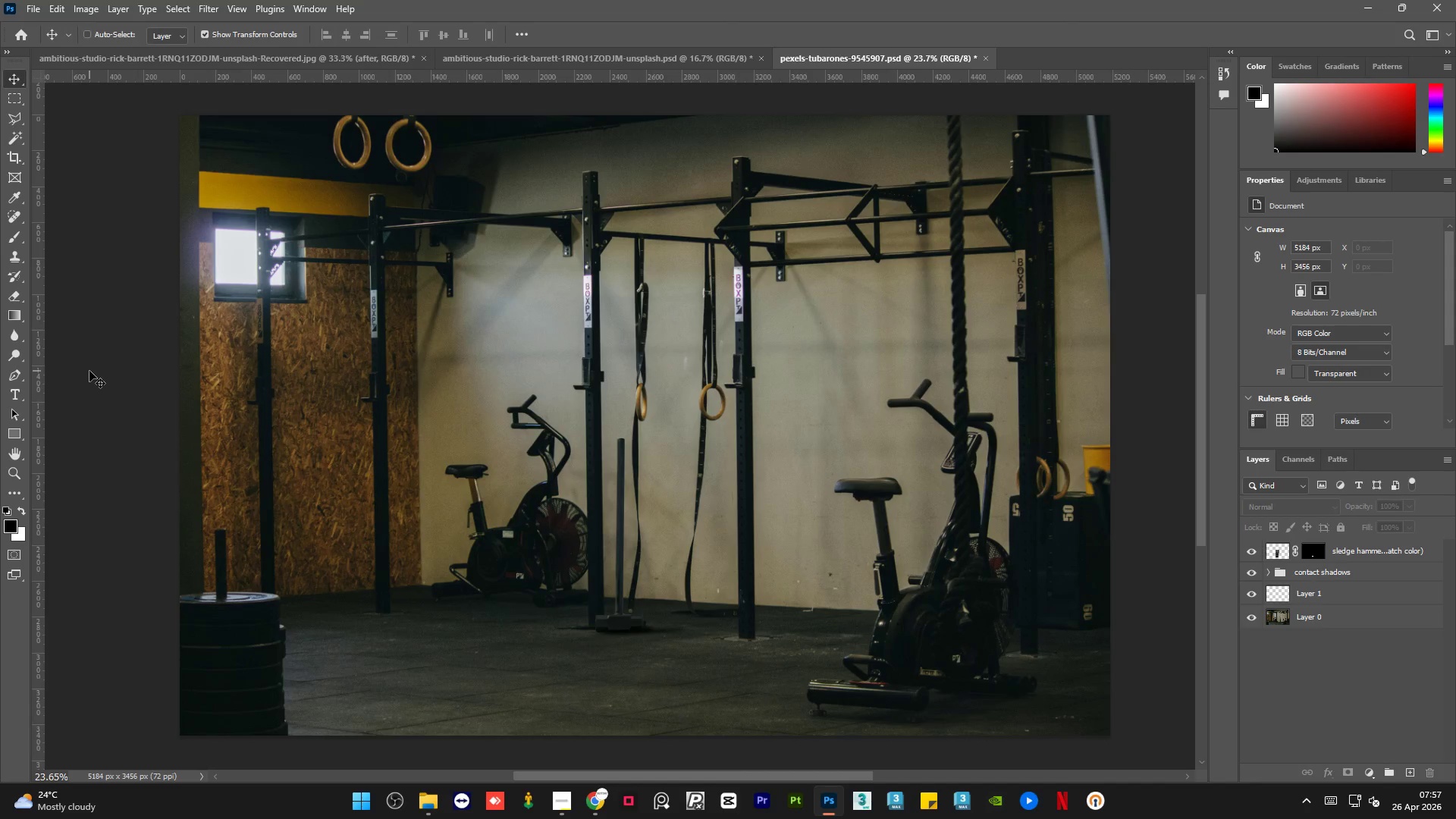 
key(Control+S)
 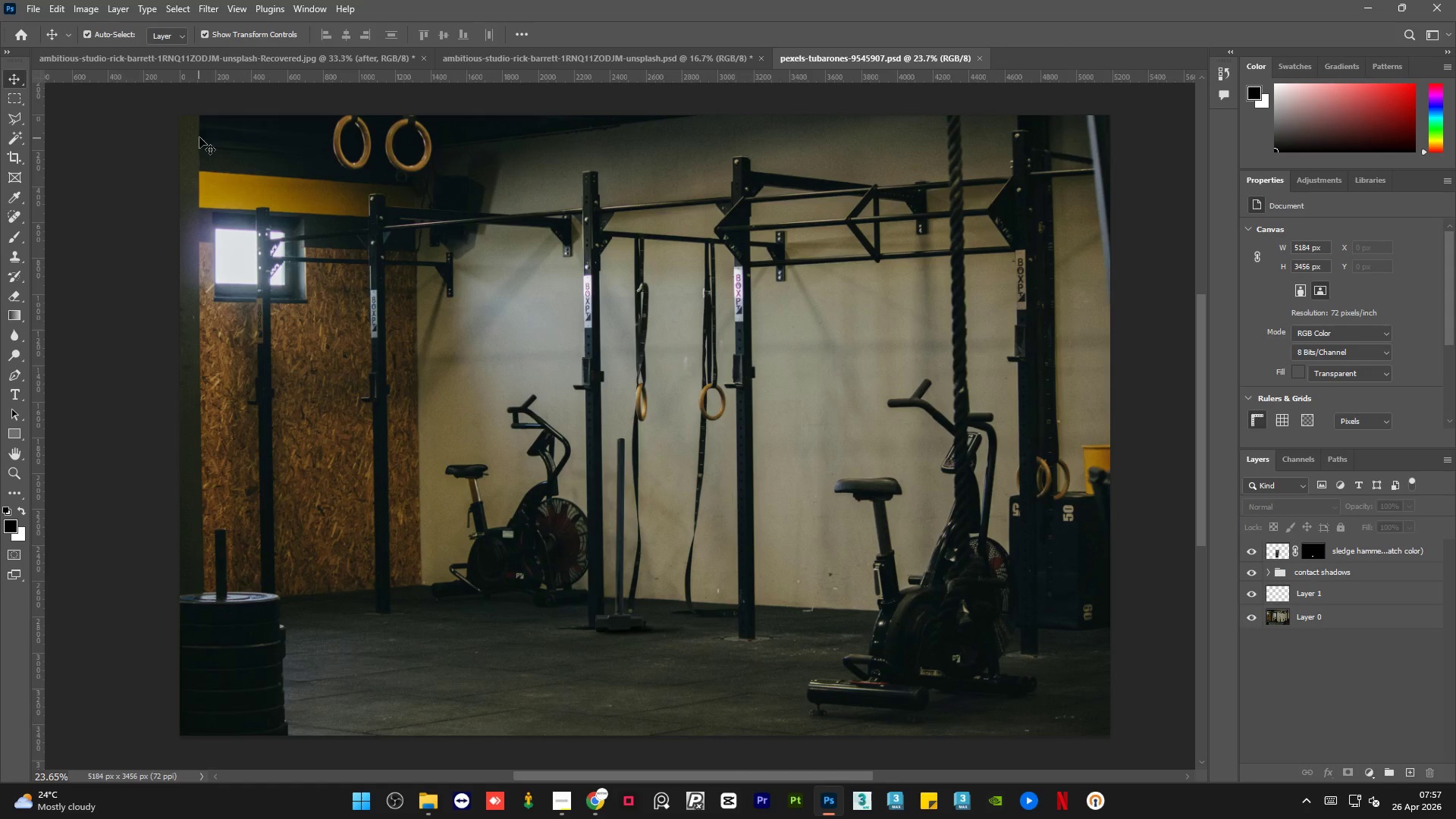 
left_click([564, 65])
 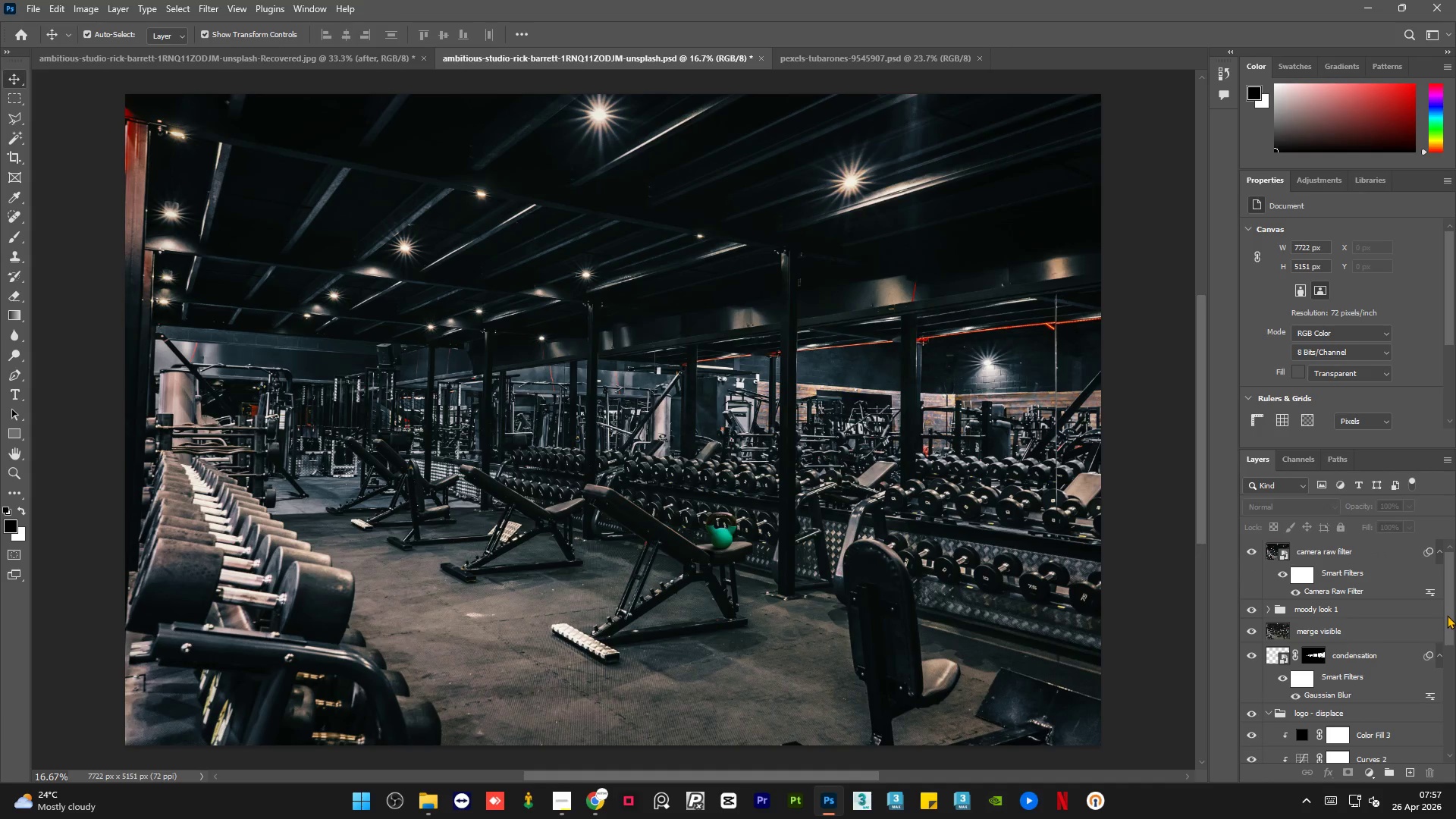 
left_click_drag(start_coordinate=[1447, 615], to_coordinate=[1451, 745])
 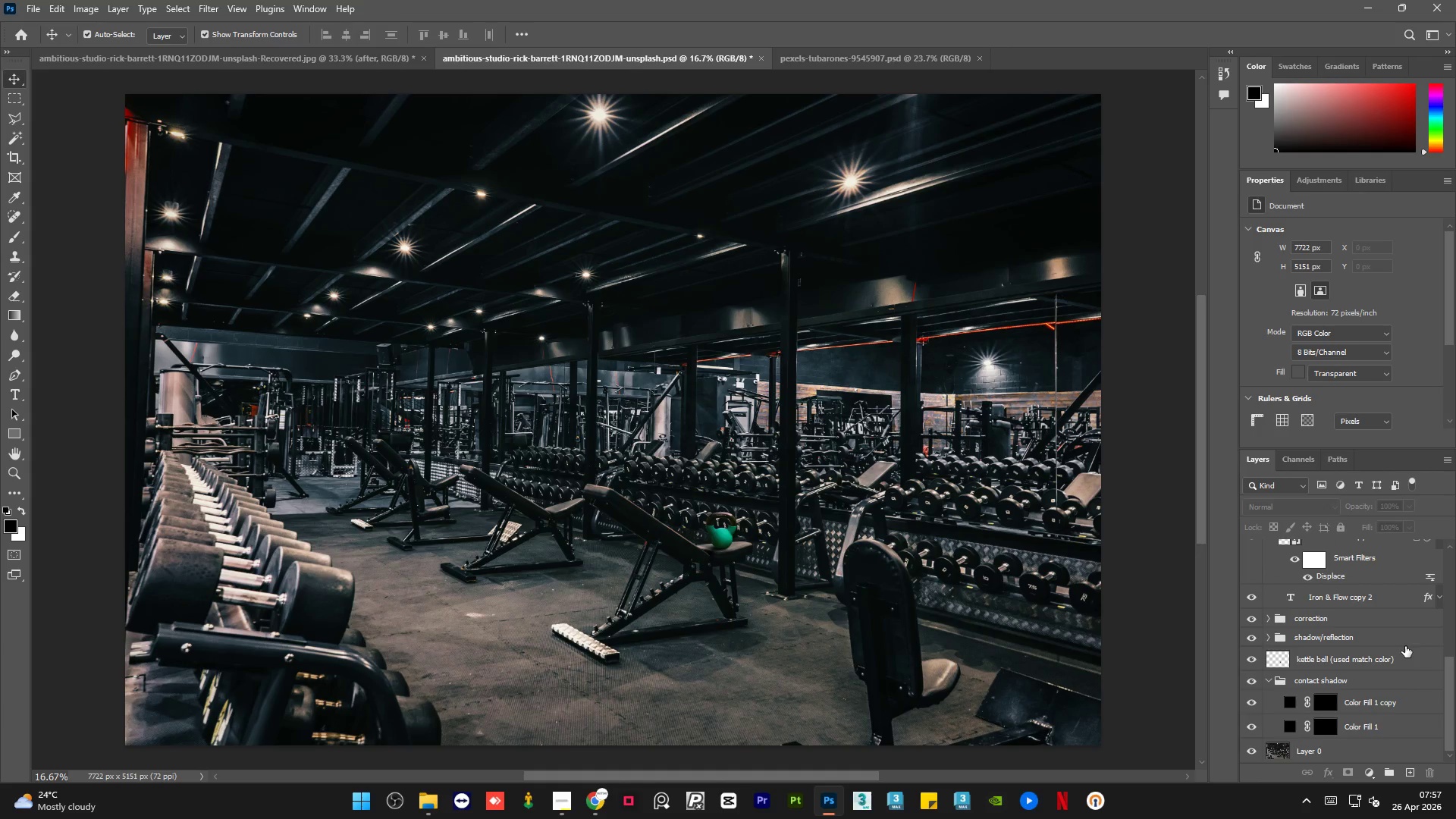 
left_click([1401, 646])
 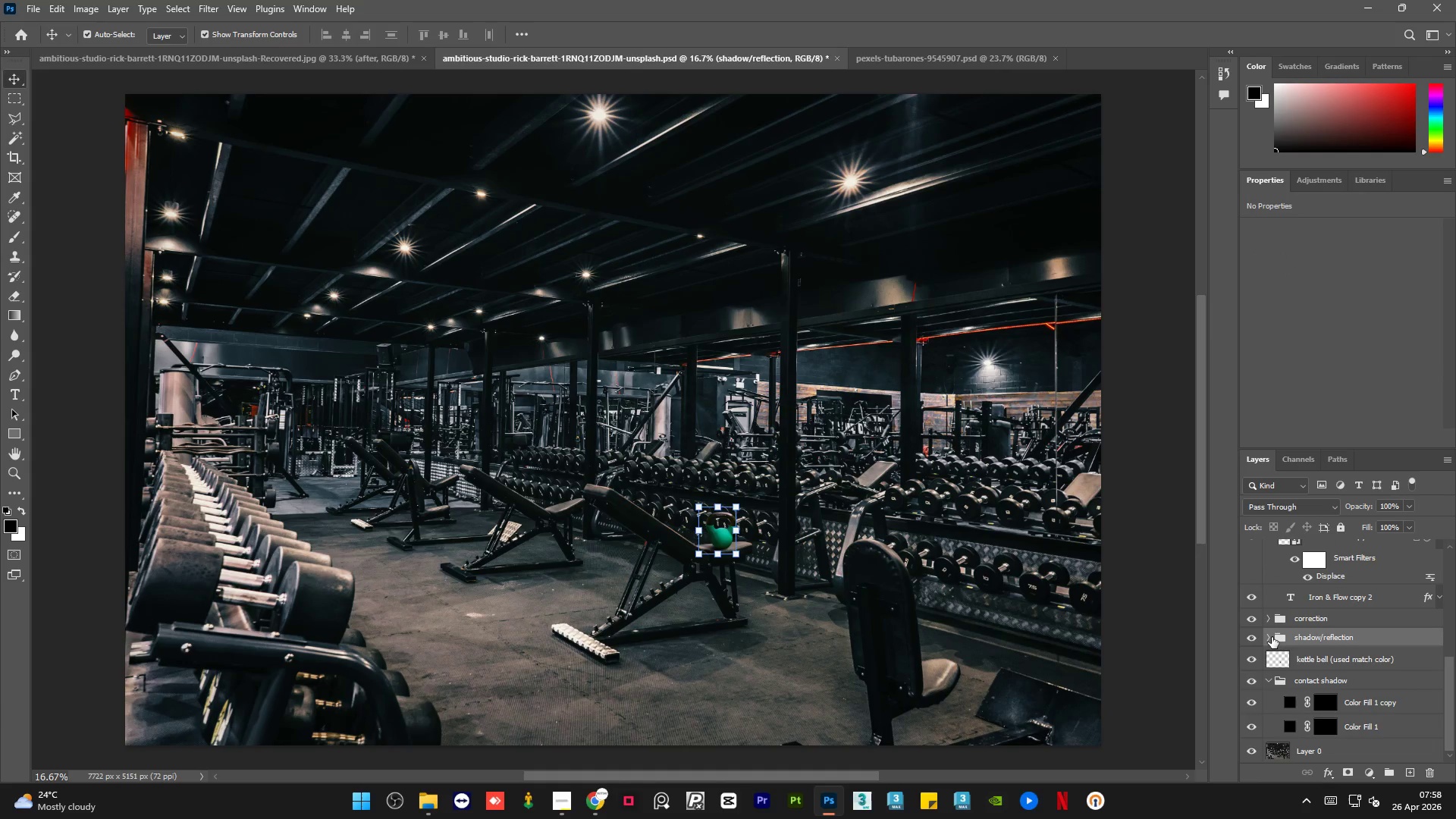 
left_click([1272, 637])
 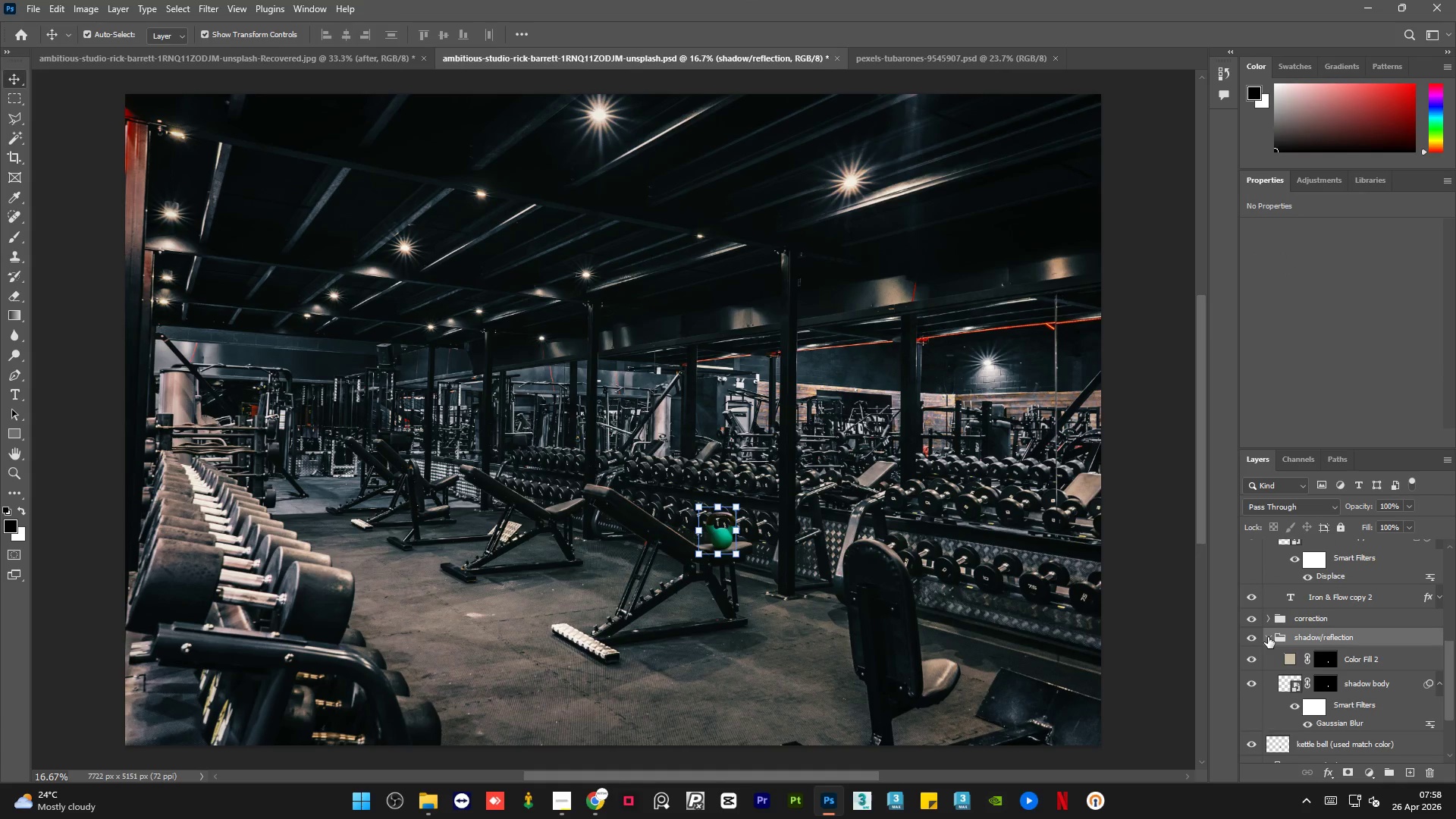 
wait(30.41)
 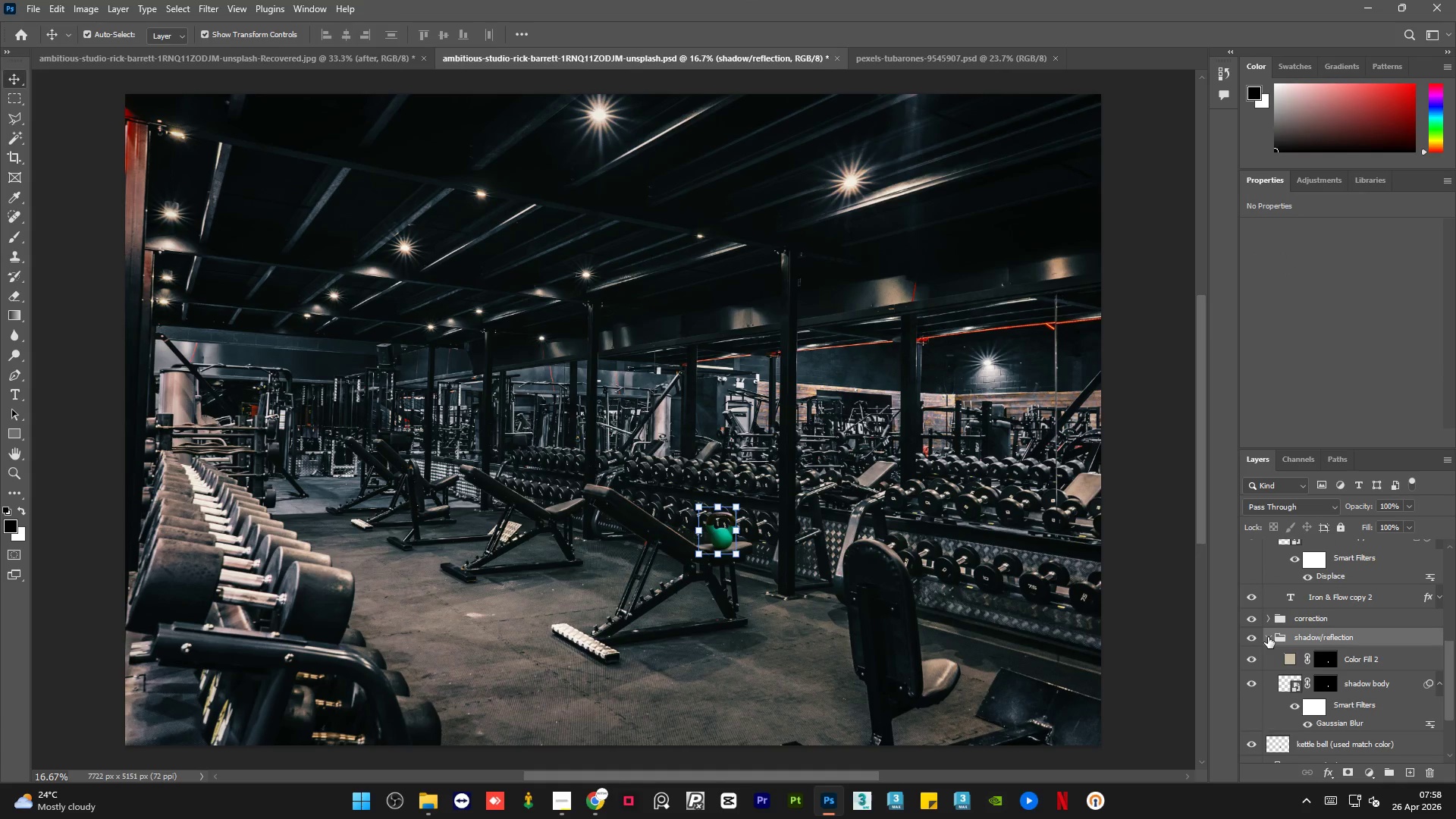 
left_click([1268, 637])
 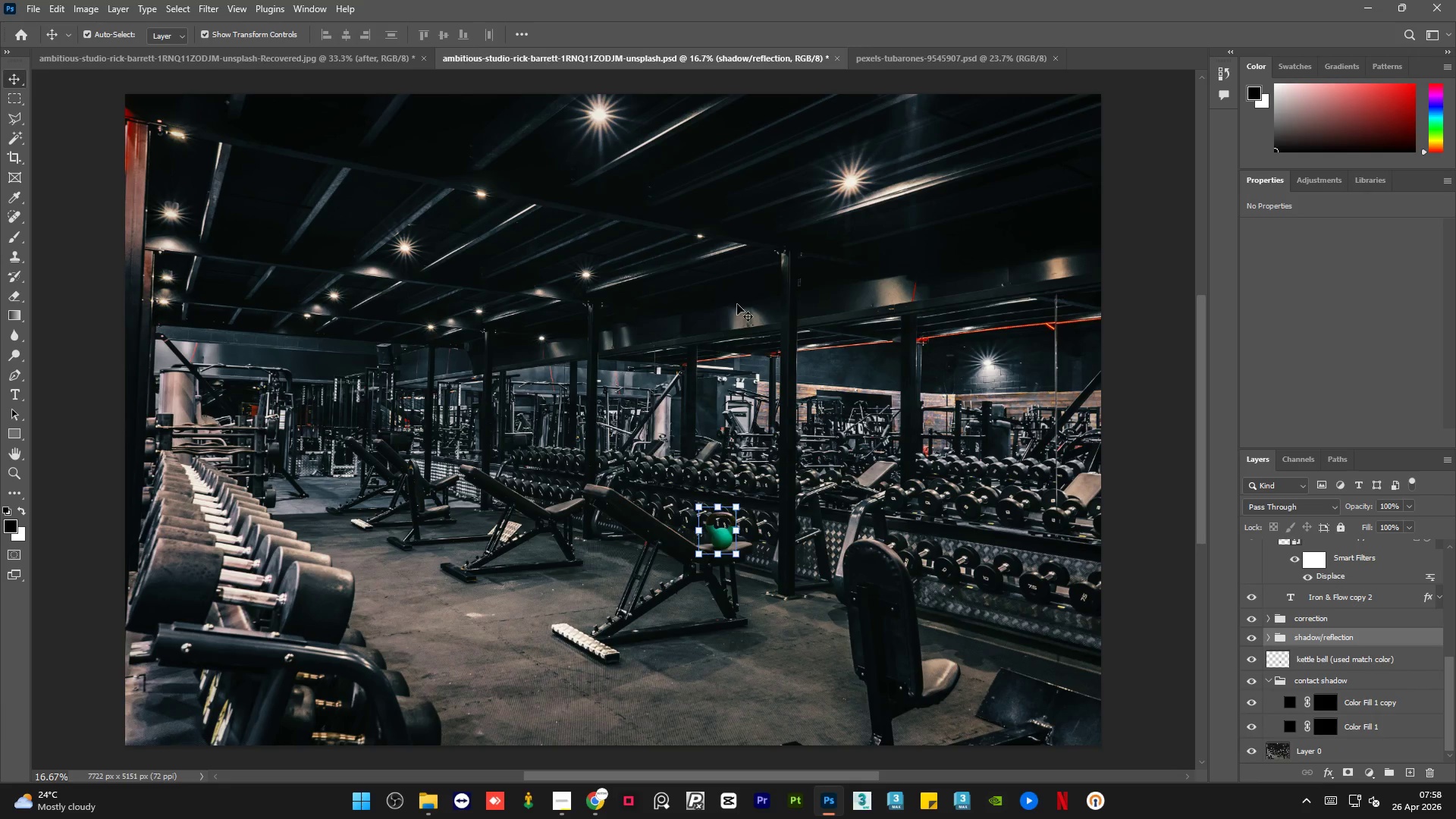 
mouse_move([901, 108])
 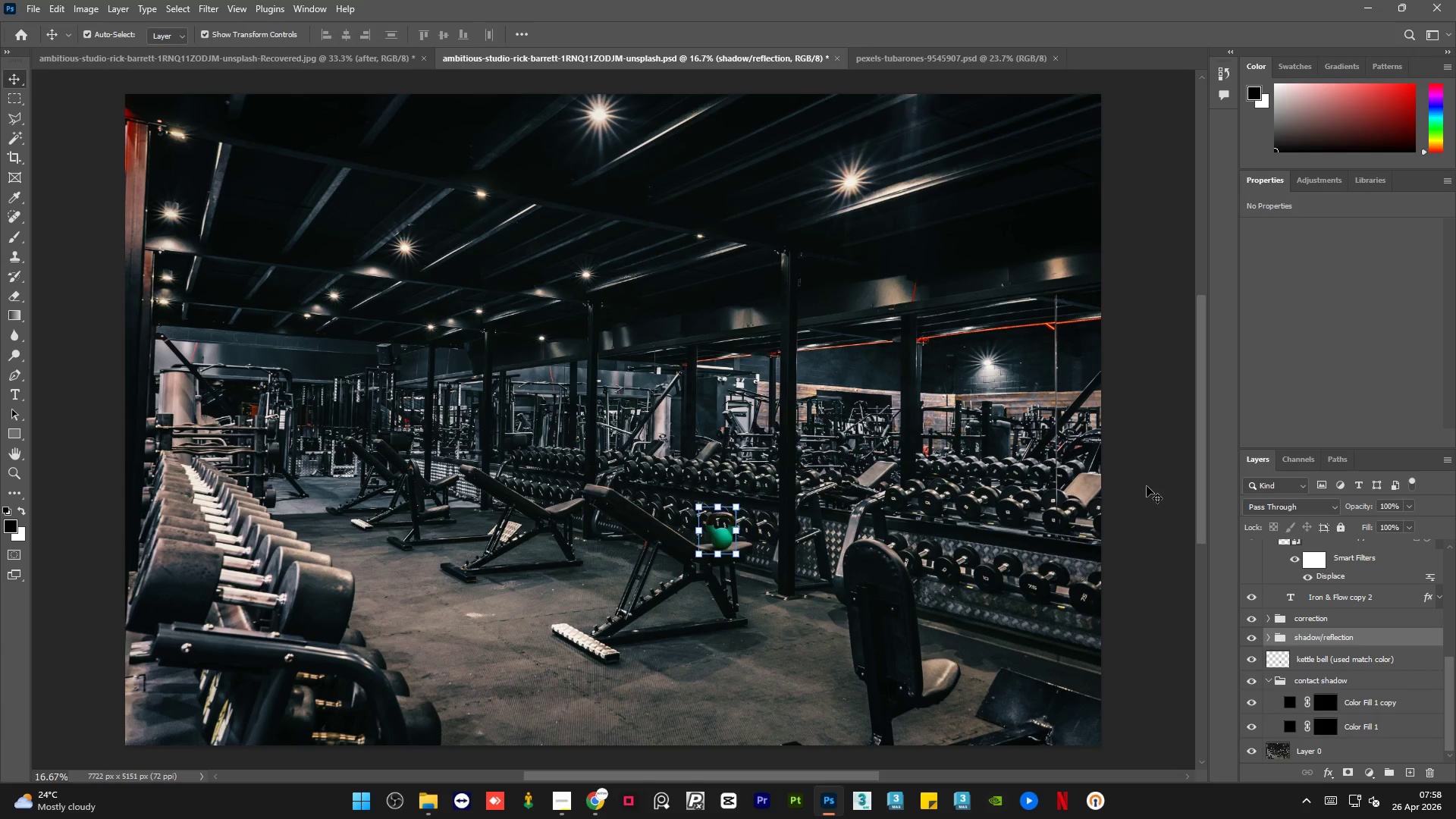 
left_click([1147, 486])
 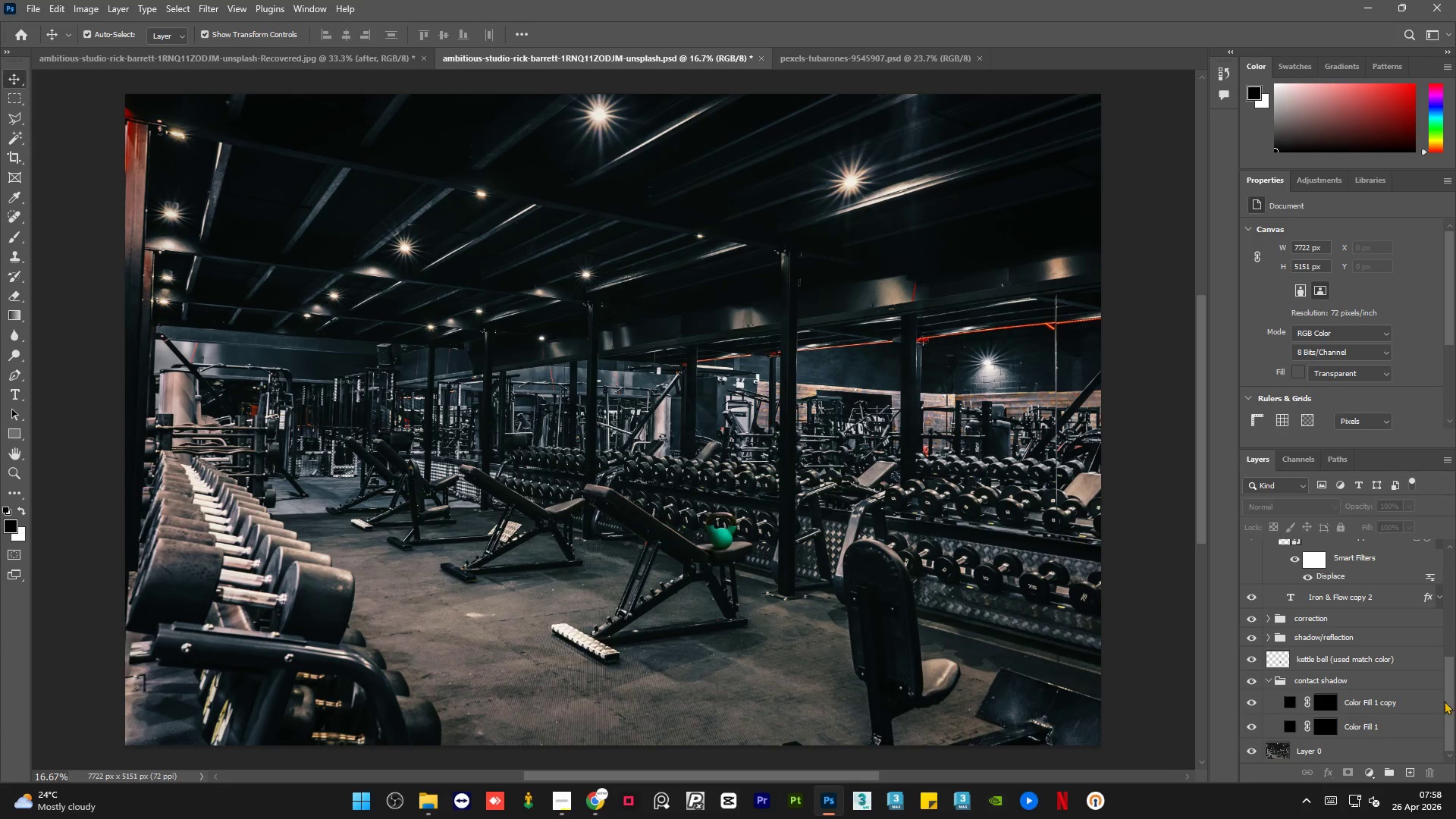 
left_click_drag(start_coordinate=[1448, 695], to_coordinate=[1450, 698])
 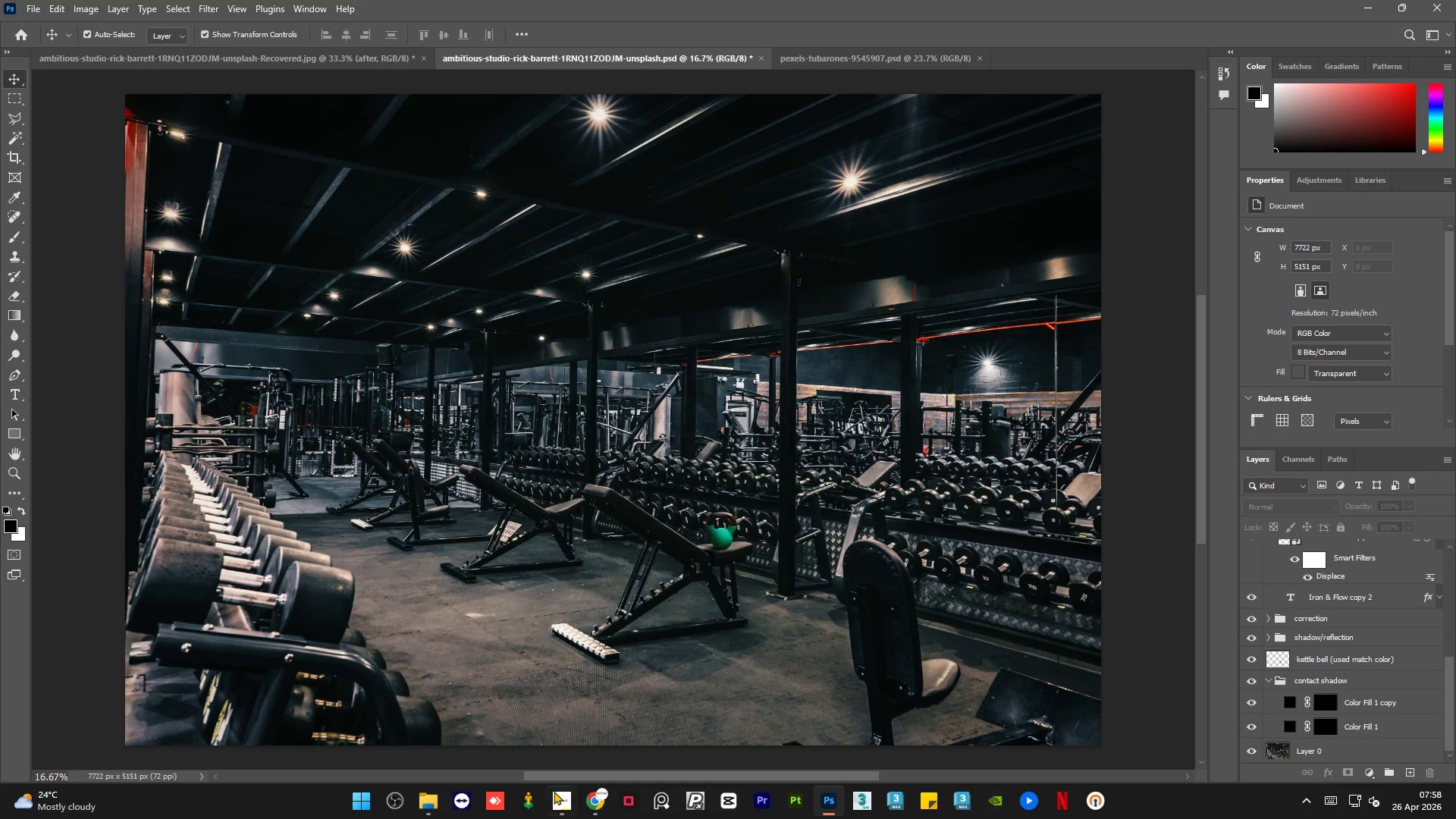 
left_click([561, 802])